 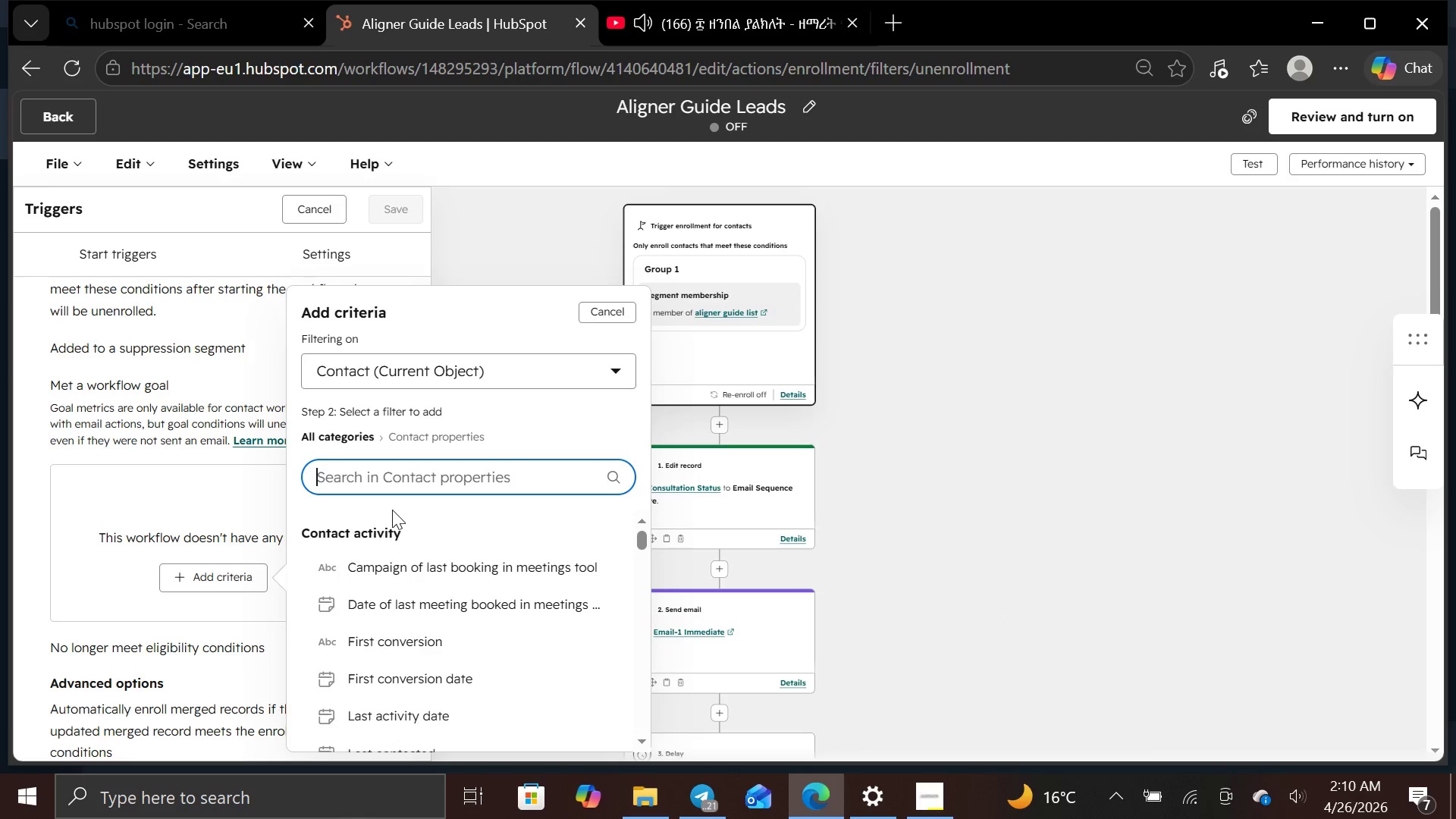 
type(cons)
 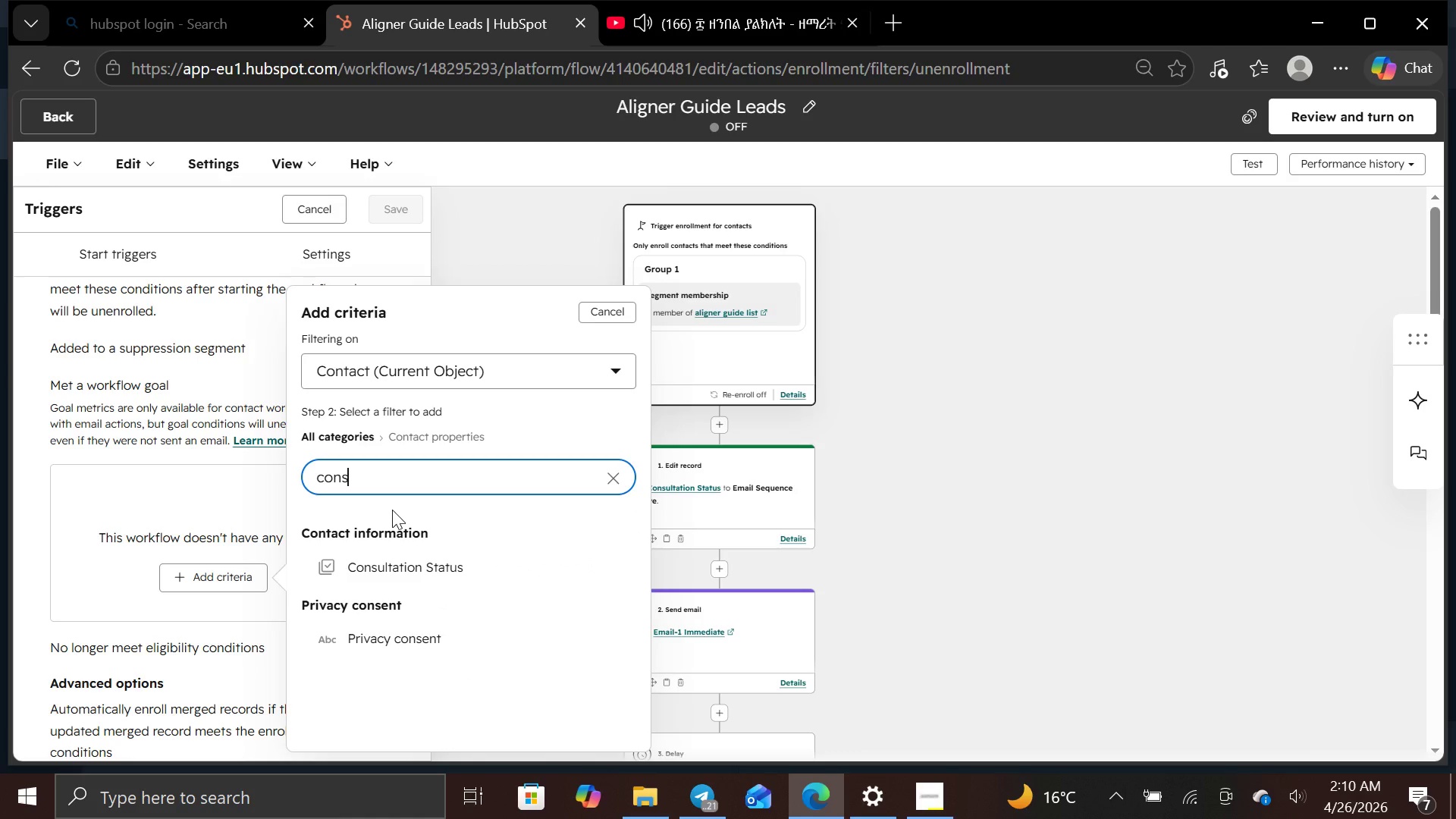 
left_click([391, 566])
 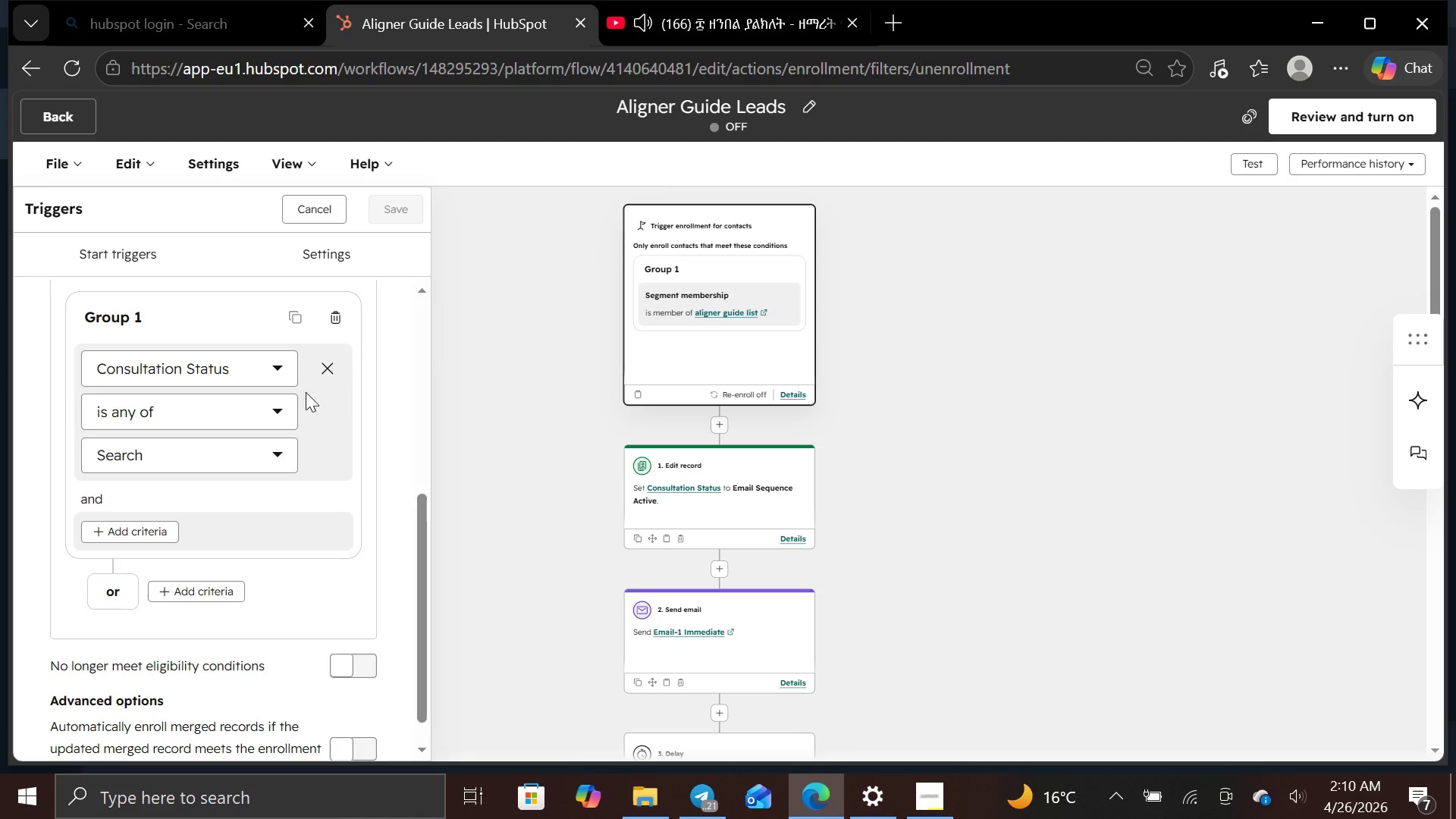 
left_click([283, 403])
 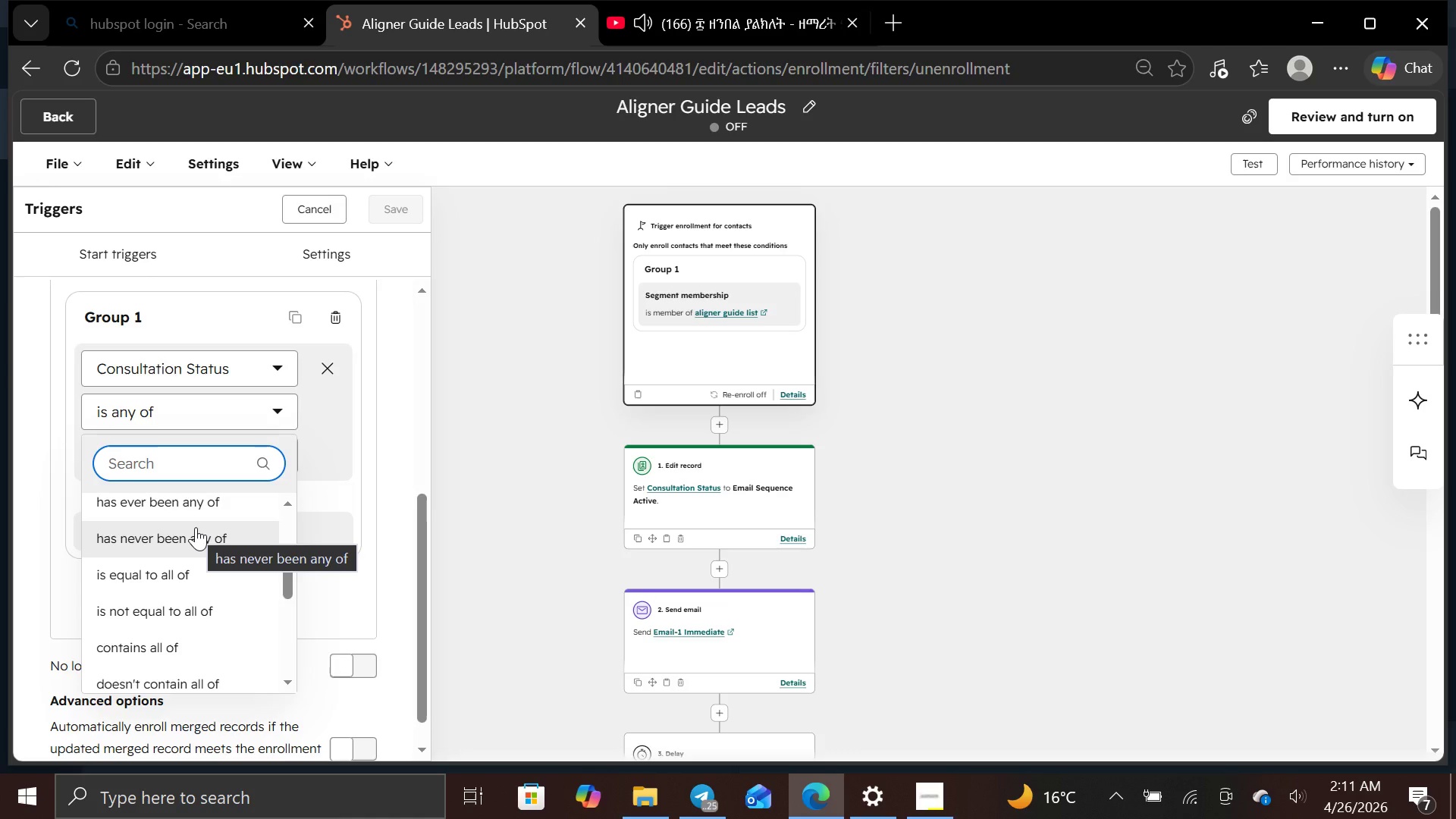 
wait(37.67)
 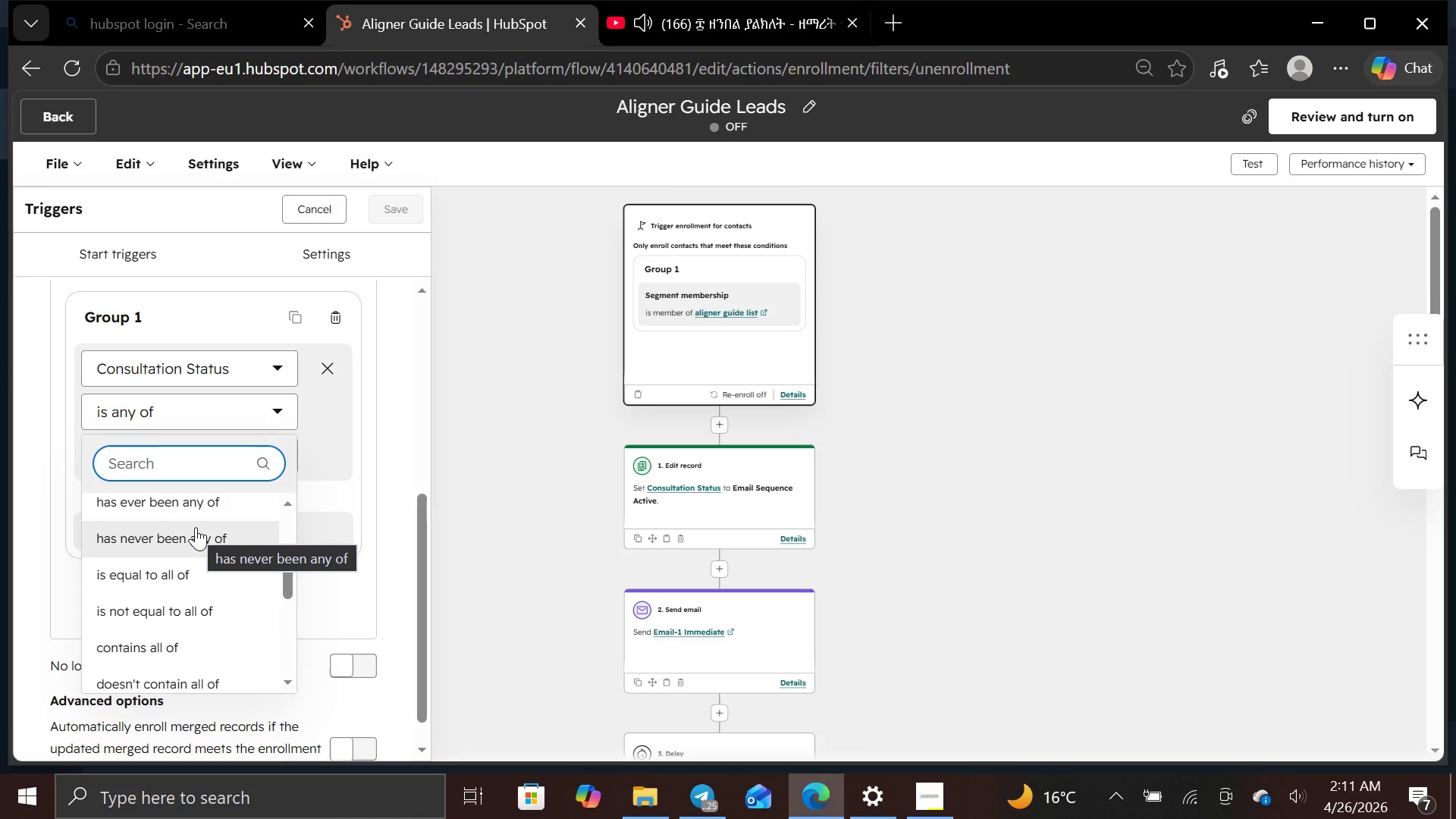 
left_click([196, 527])
 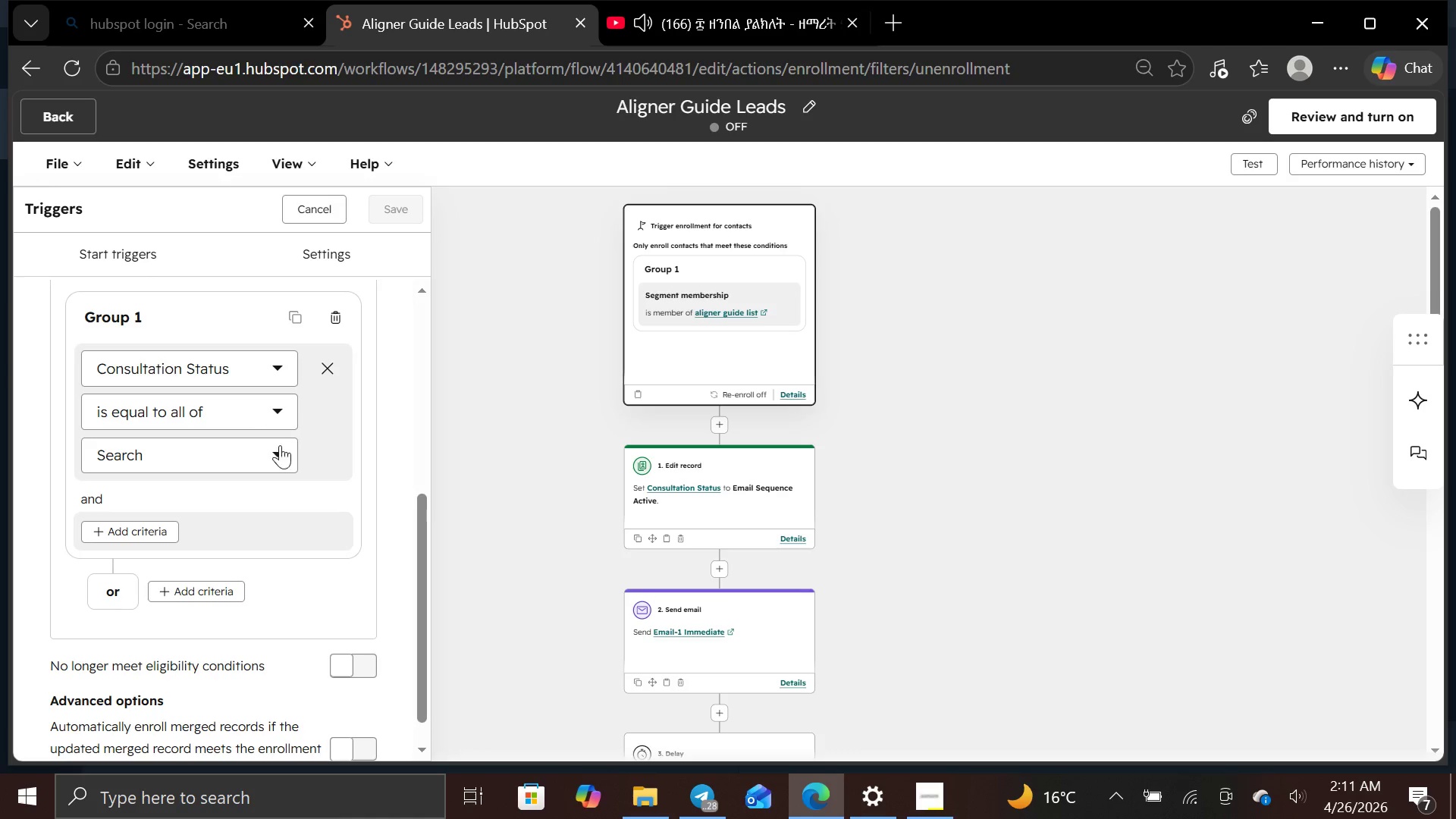 
wait(5.3)
 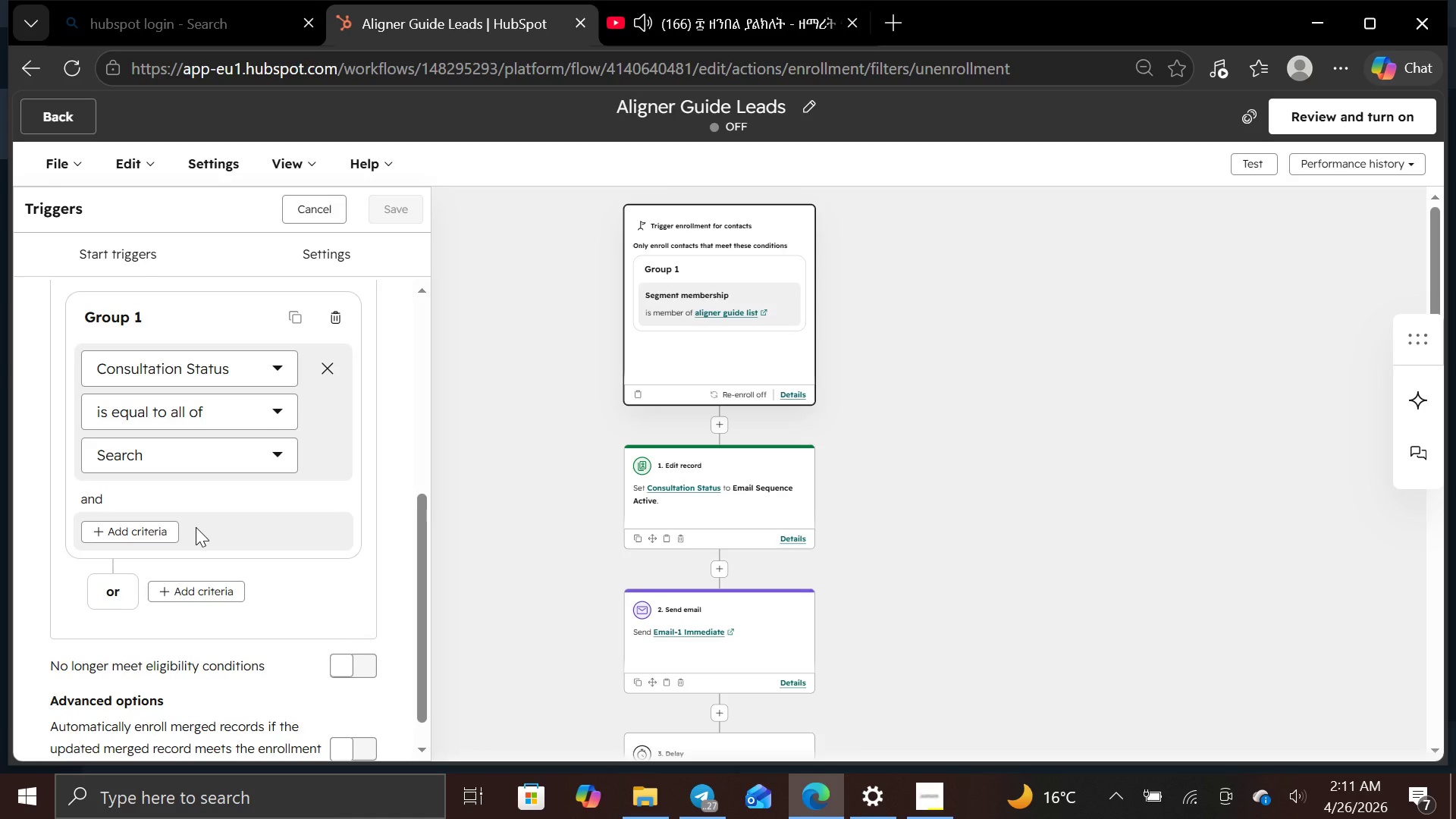 
left_click([278, 454])
 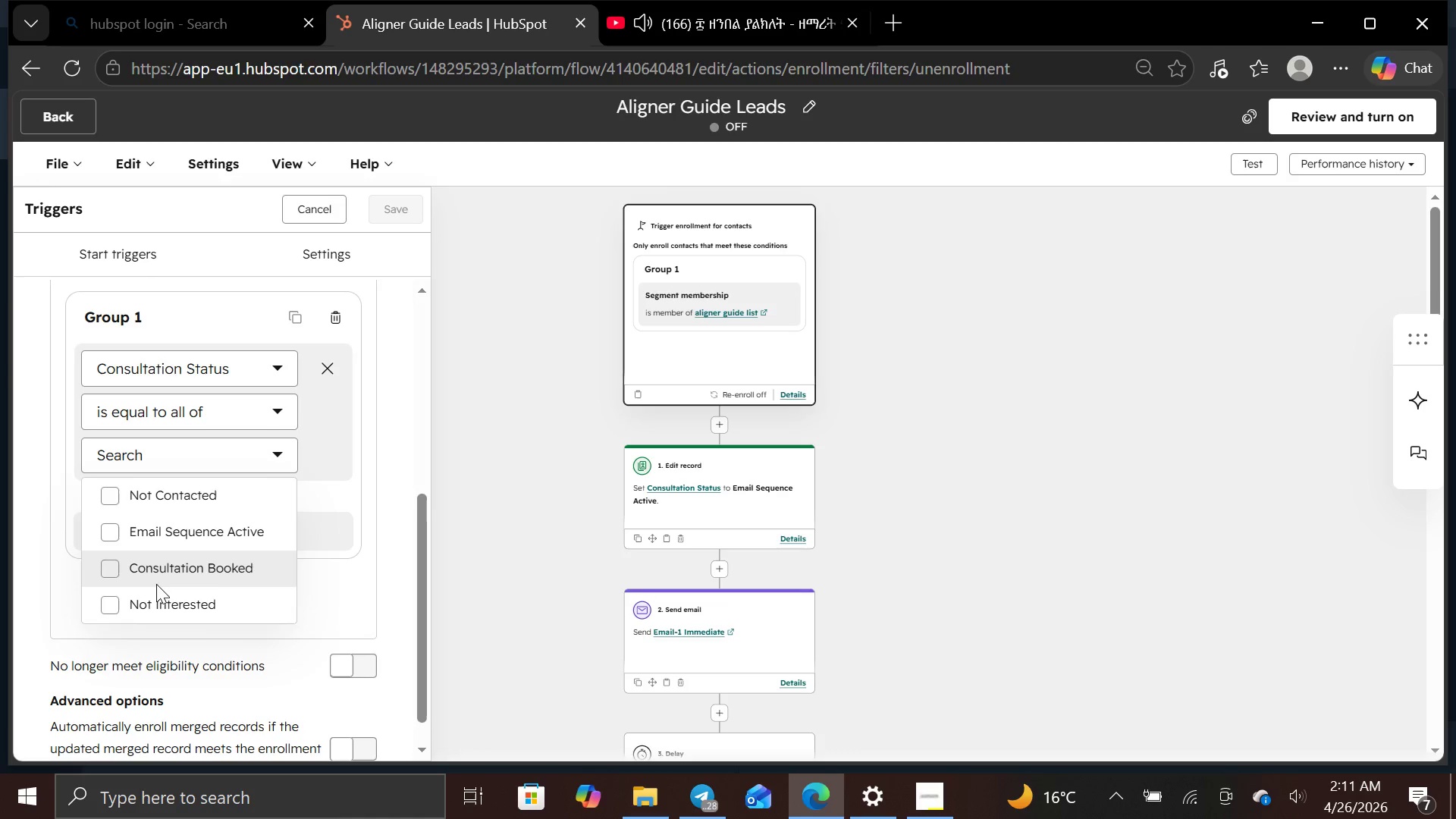 
left_click([103, 578])
 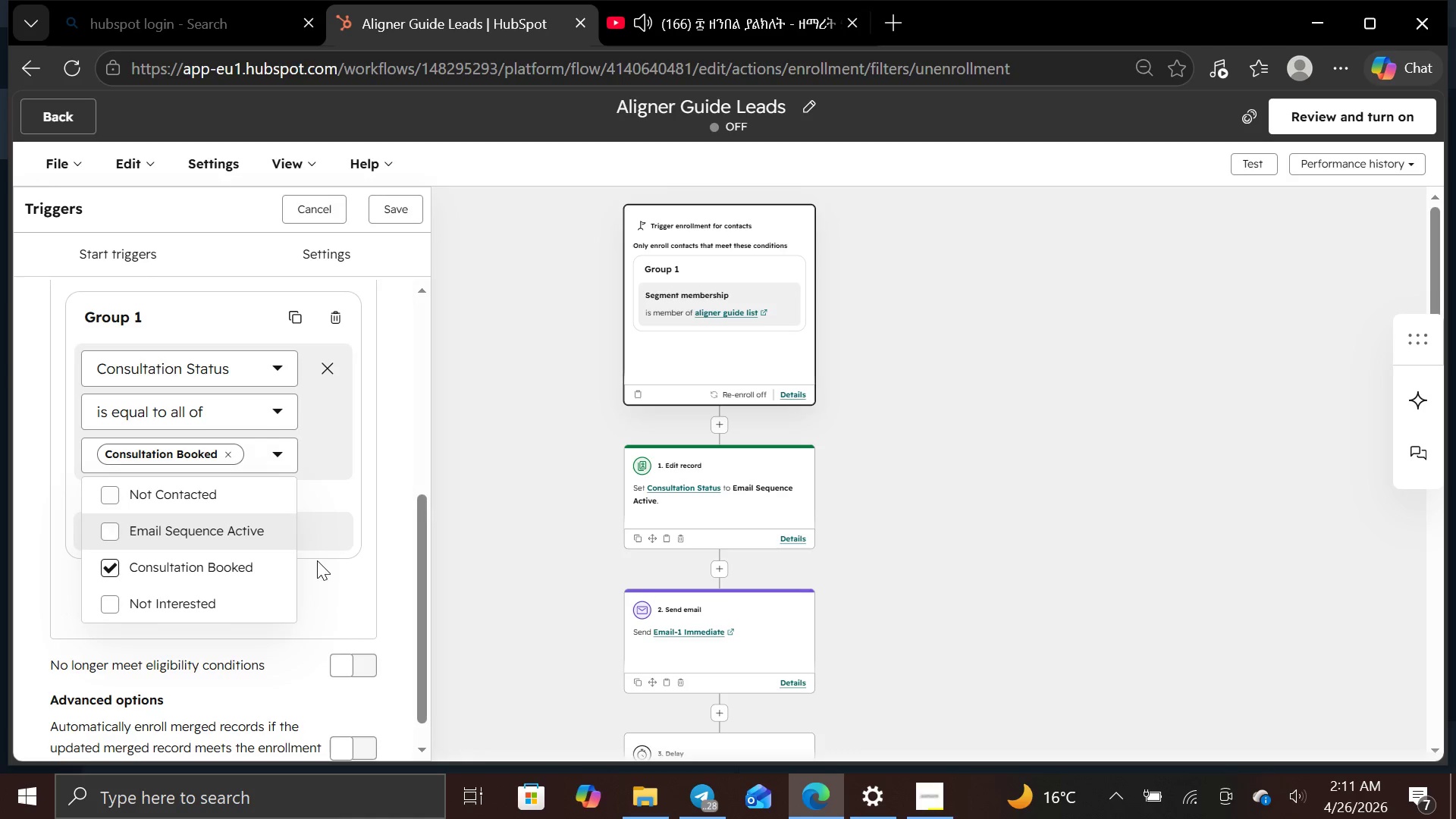 
left_click([318, 566])
 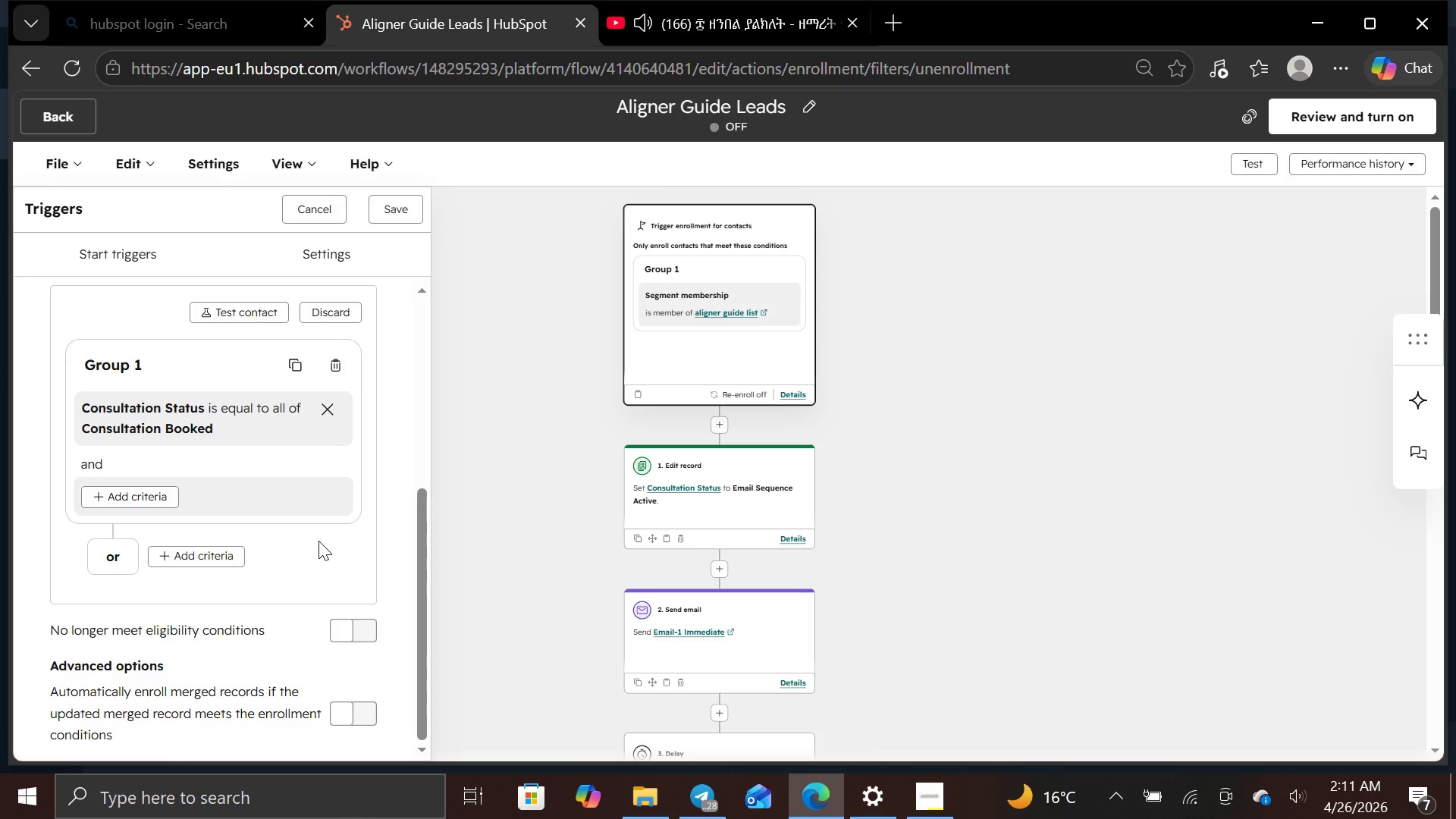 
wait(7.51)
 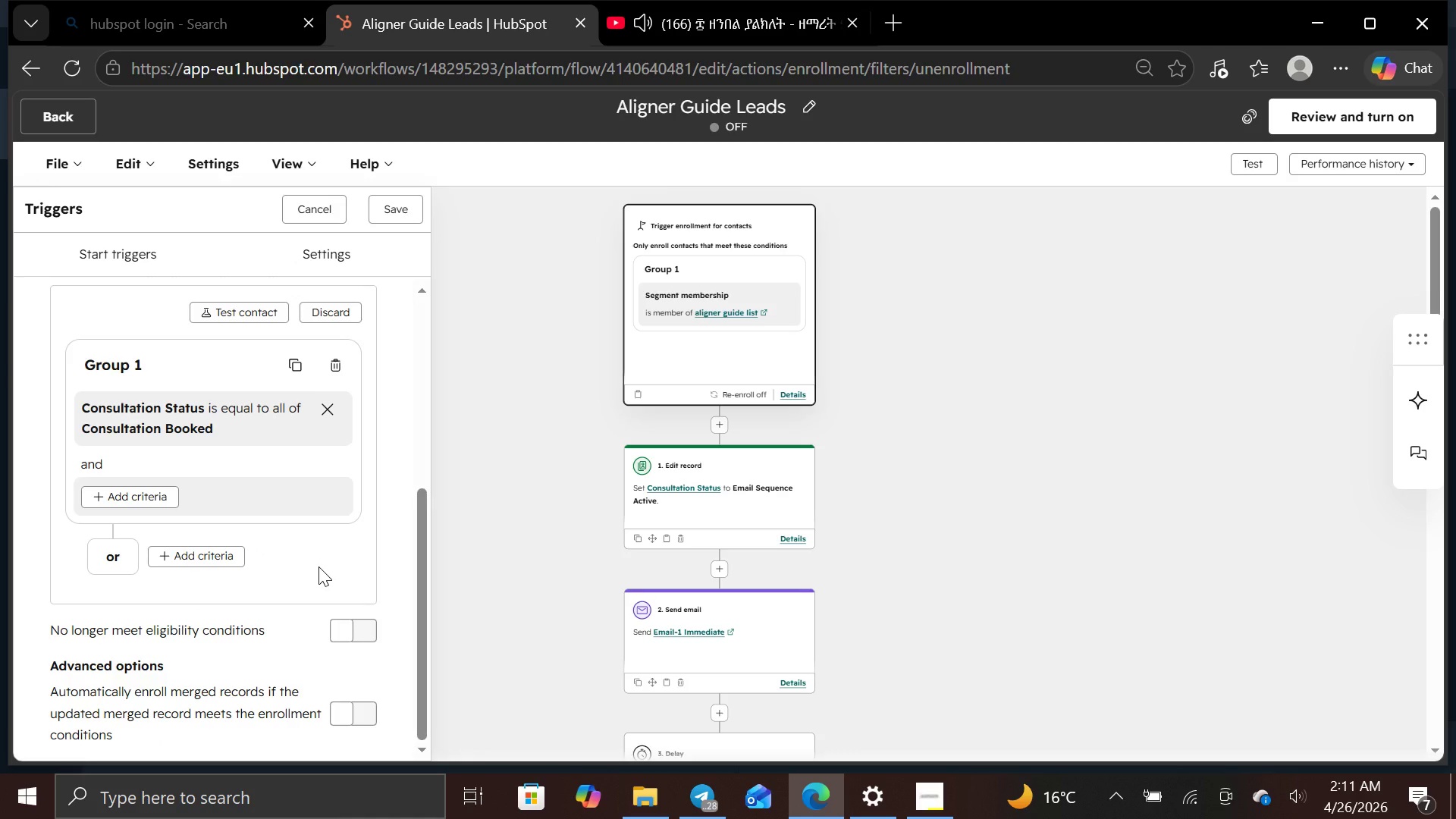 
mouse_move([230, 630])
 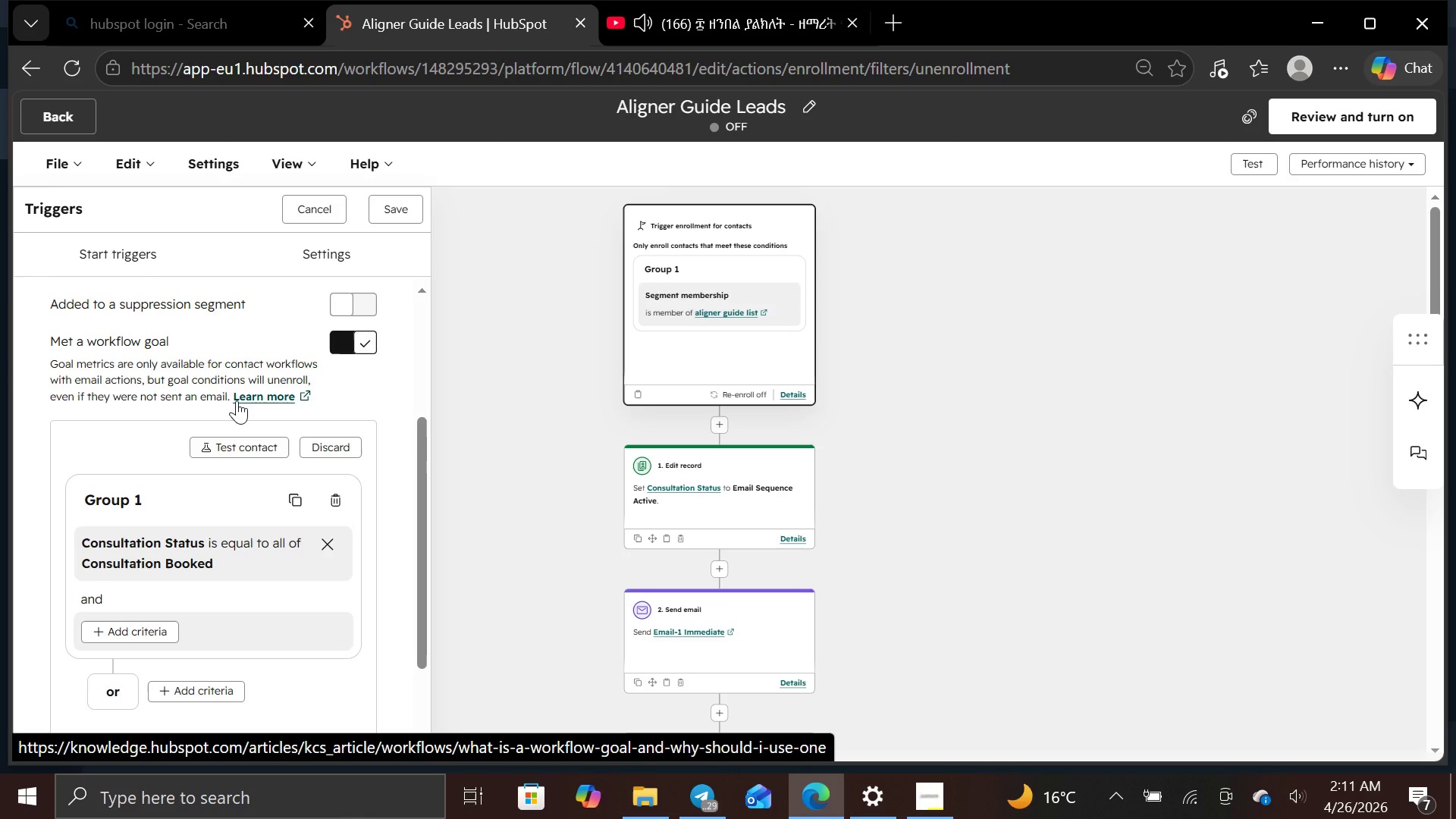 
wait(20.35)
 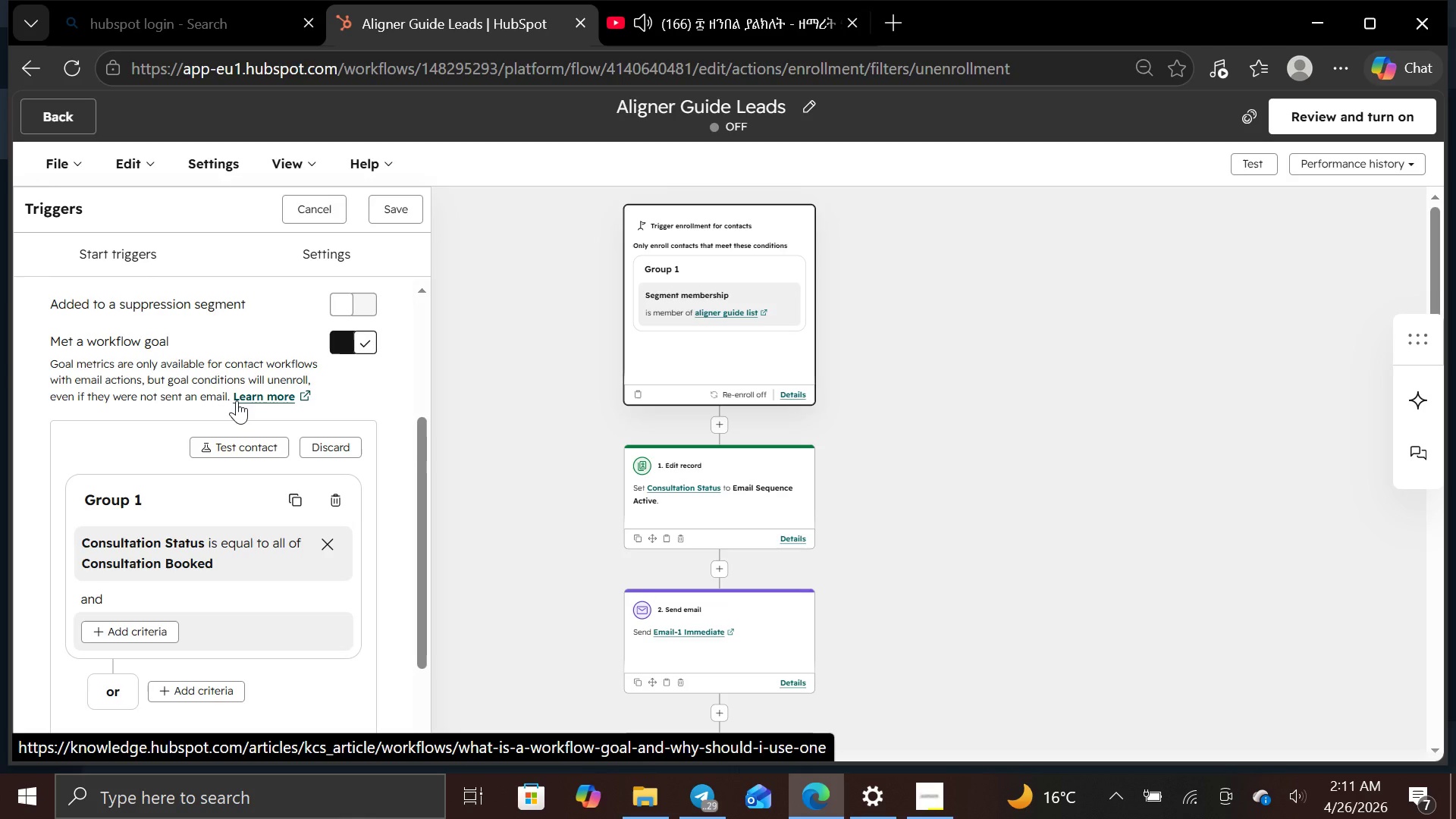 
mouse_move([231, 359])
 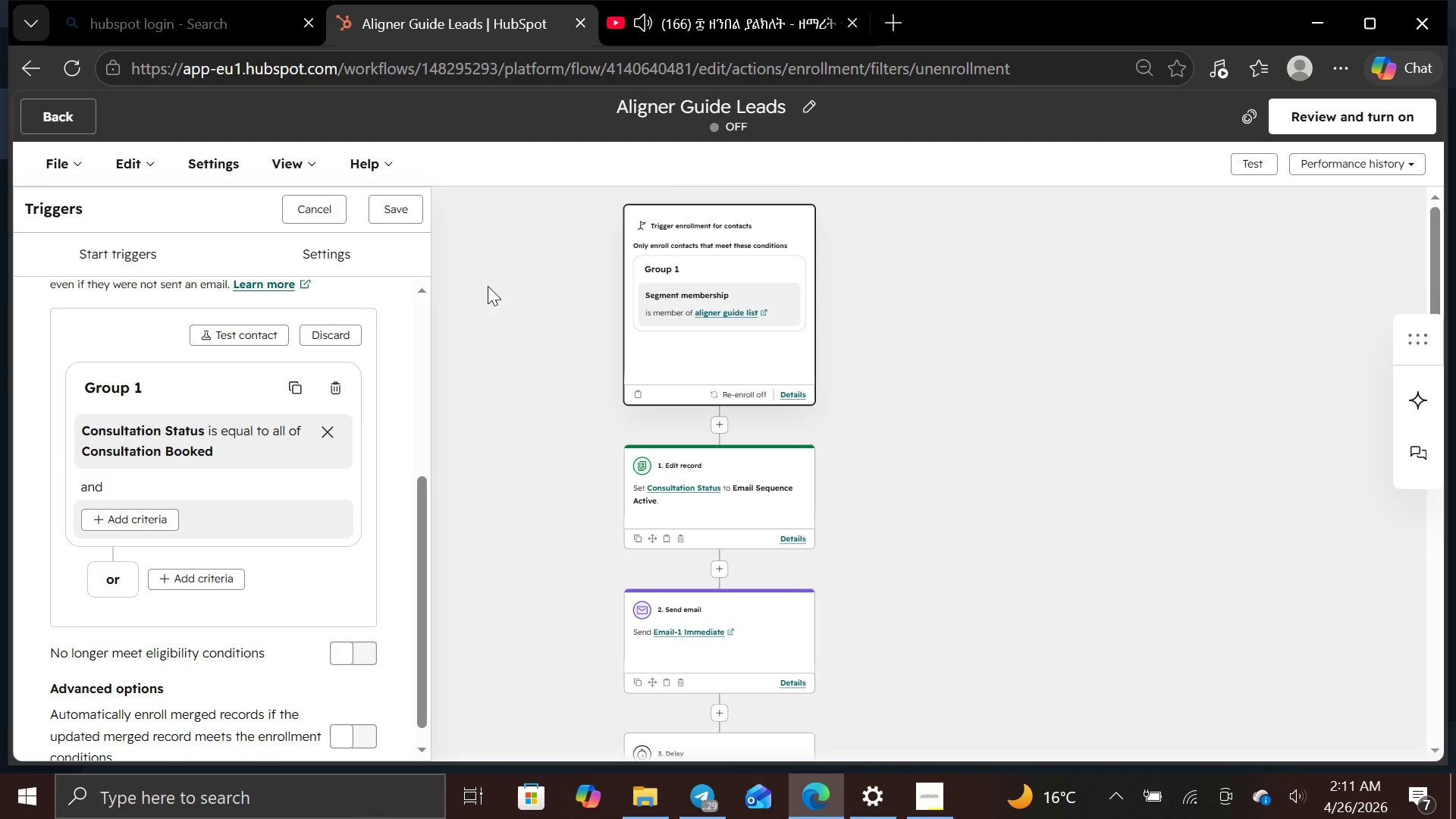 
key(Control+Equal)
 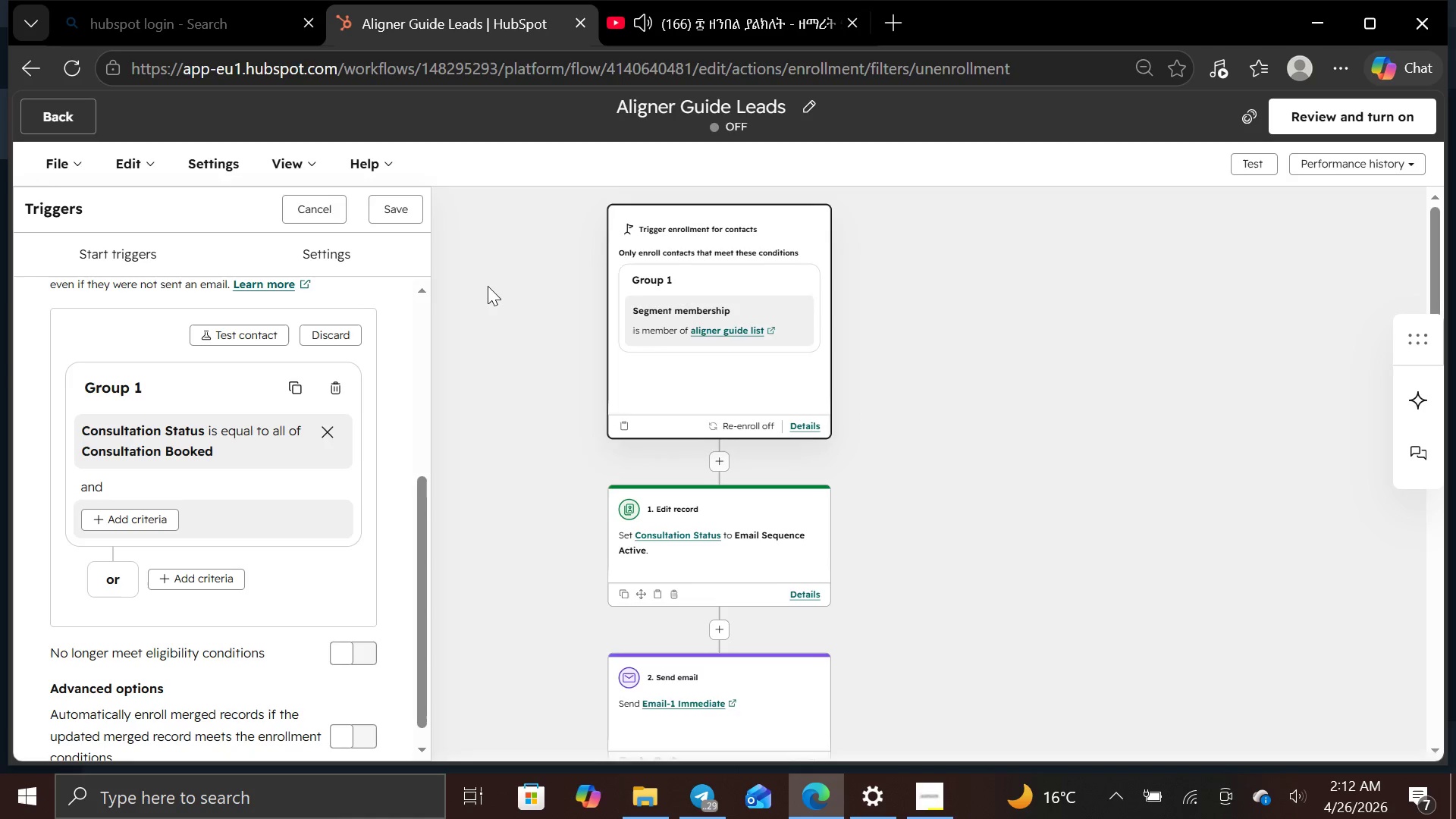 
key(Control+Equal)
 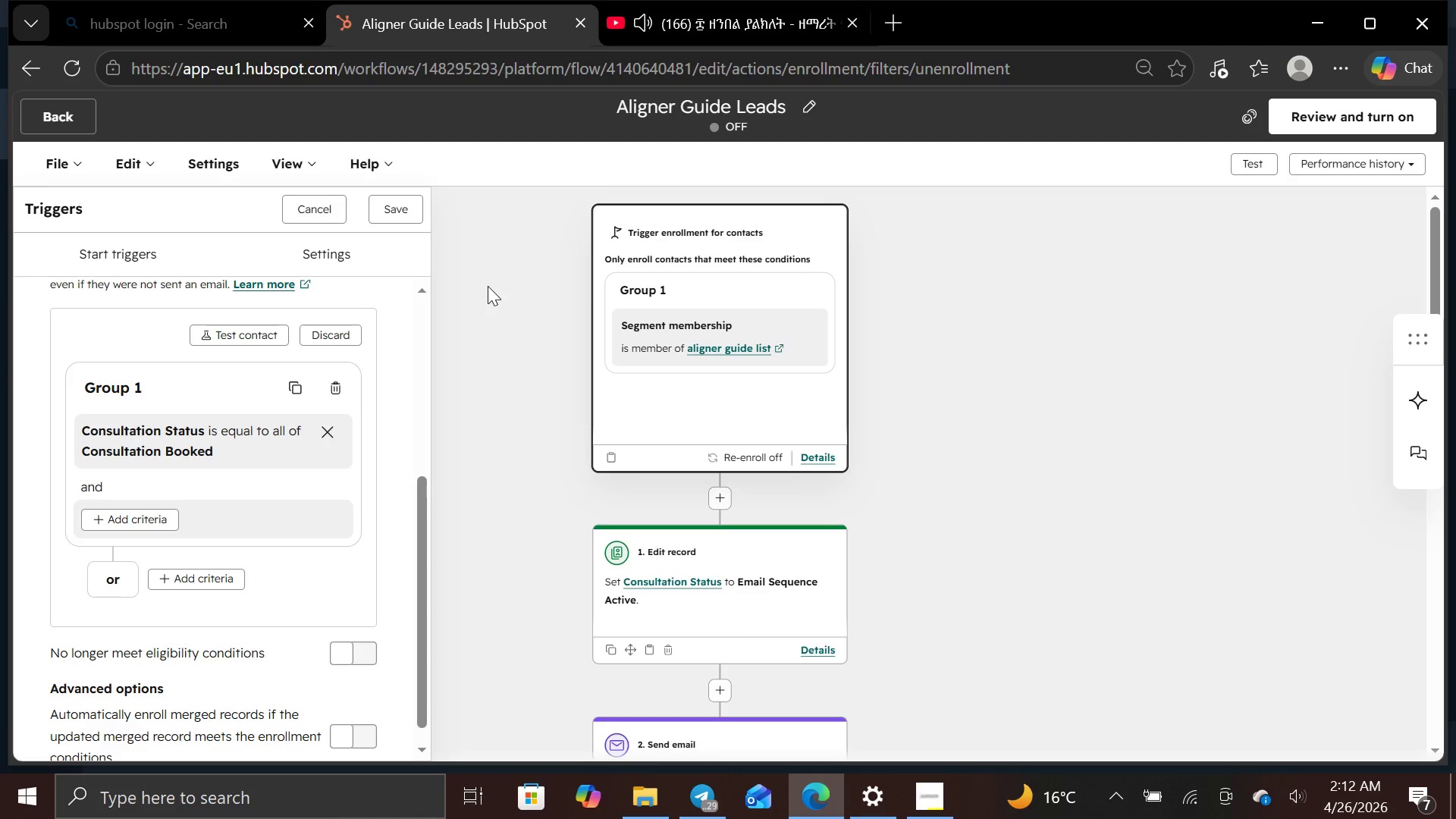 
mouse_move([716, 359])
 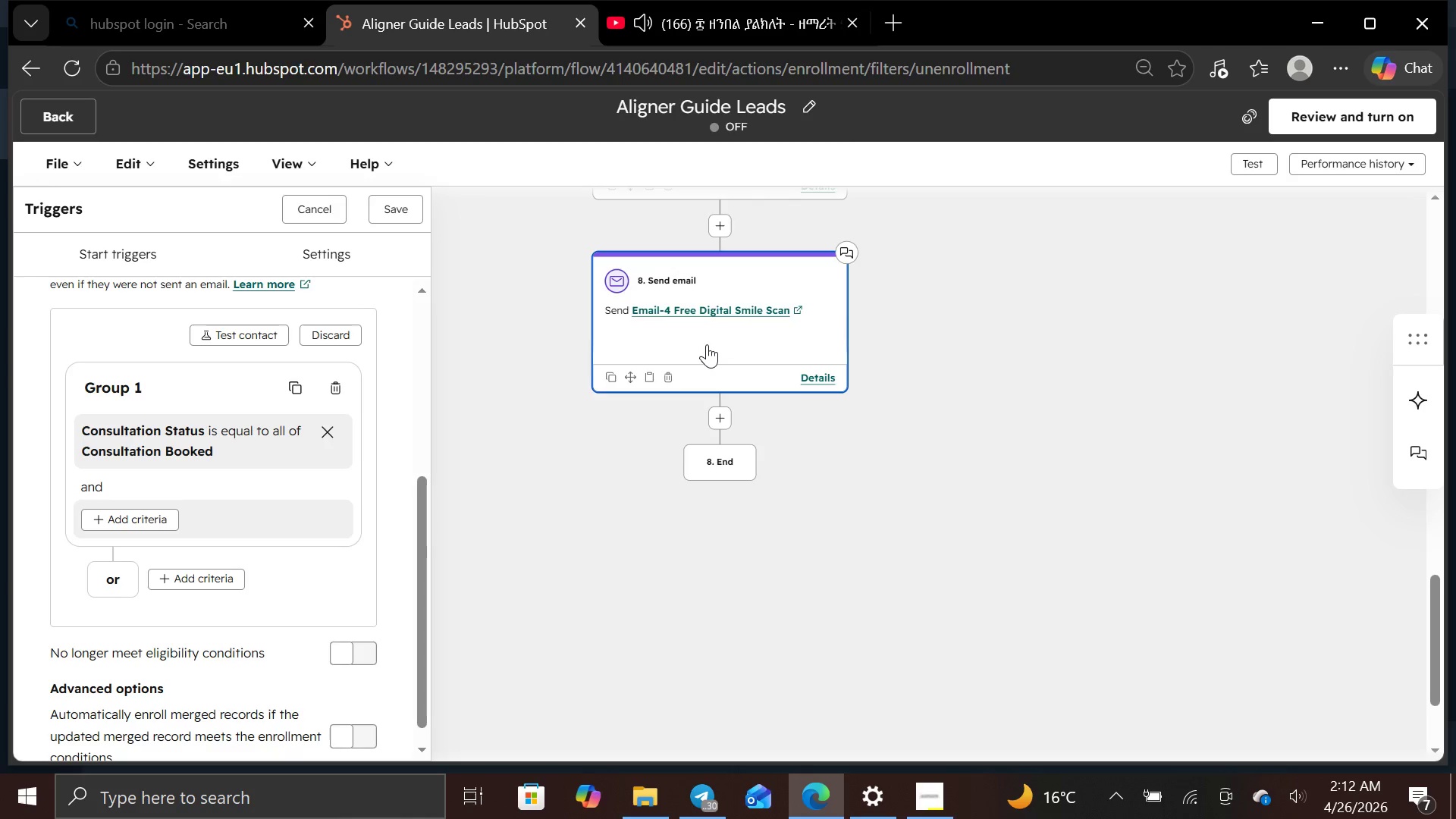 
wait(7.42)
 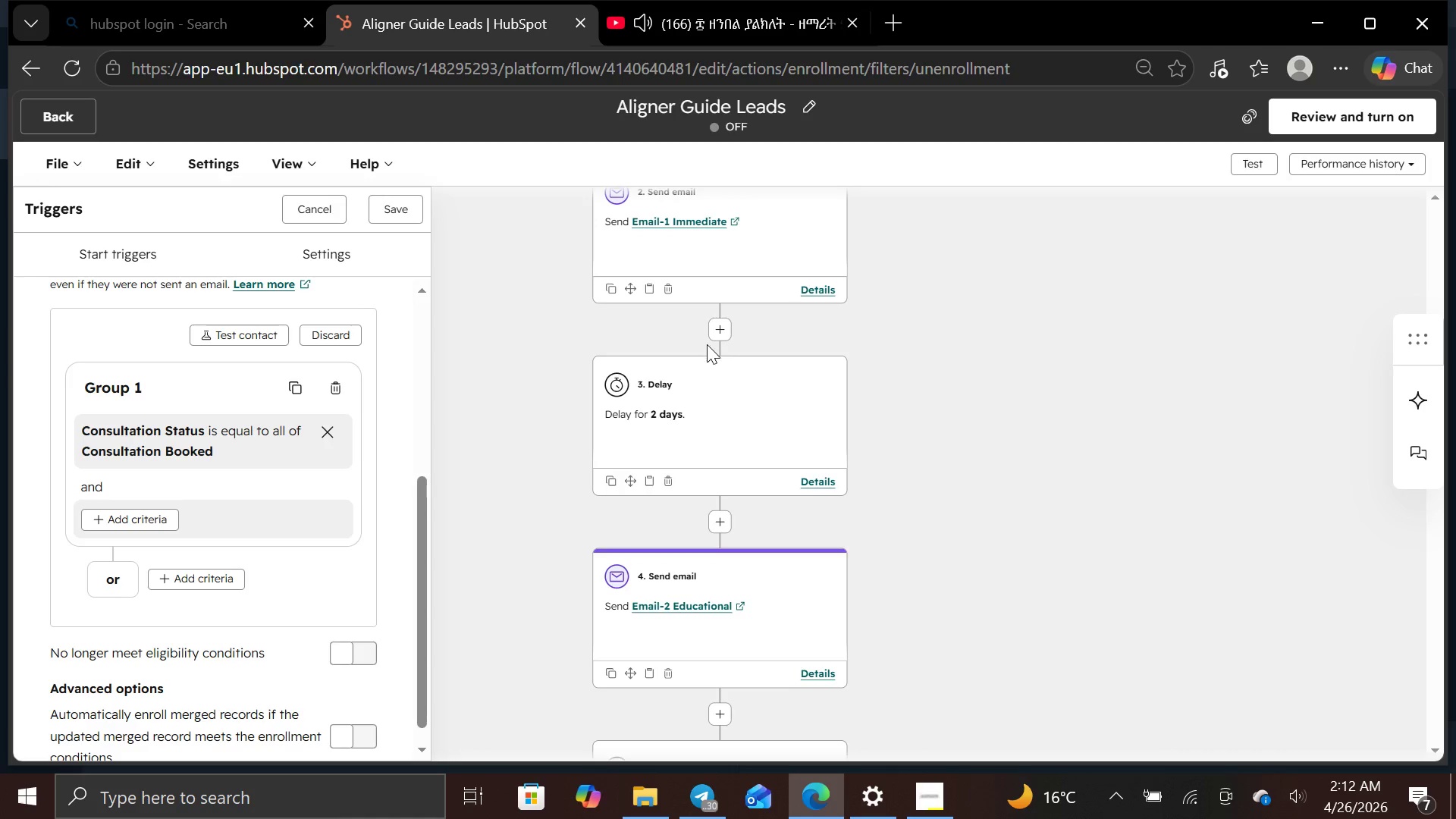 
left_click([410, 201])
 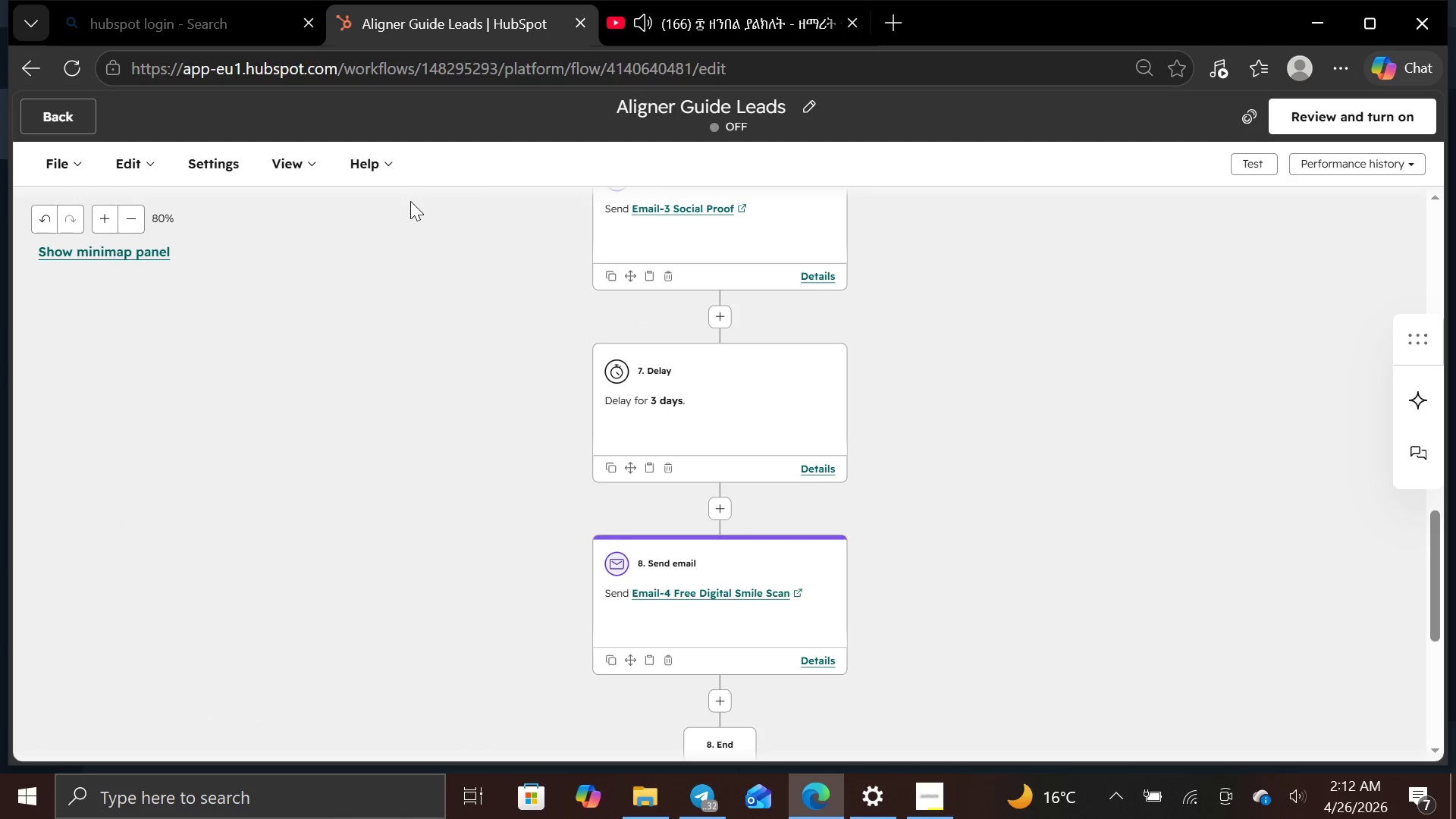 
wait(7.19)
 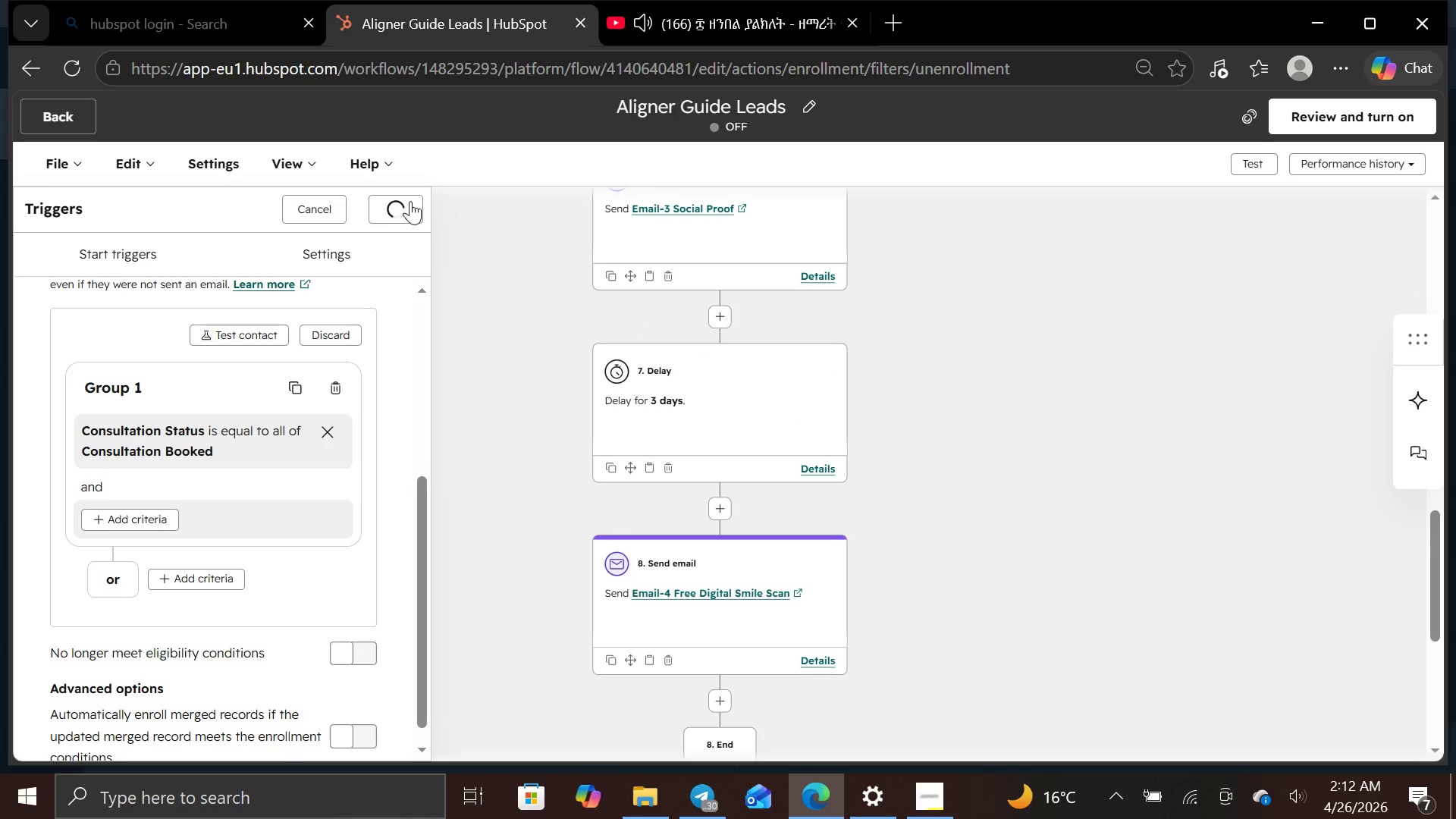 
left_click([139, 249])
 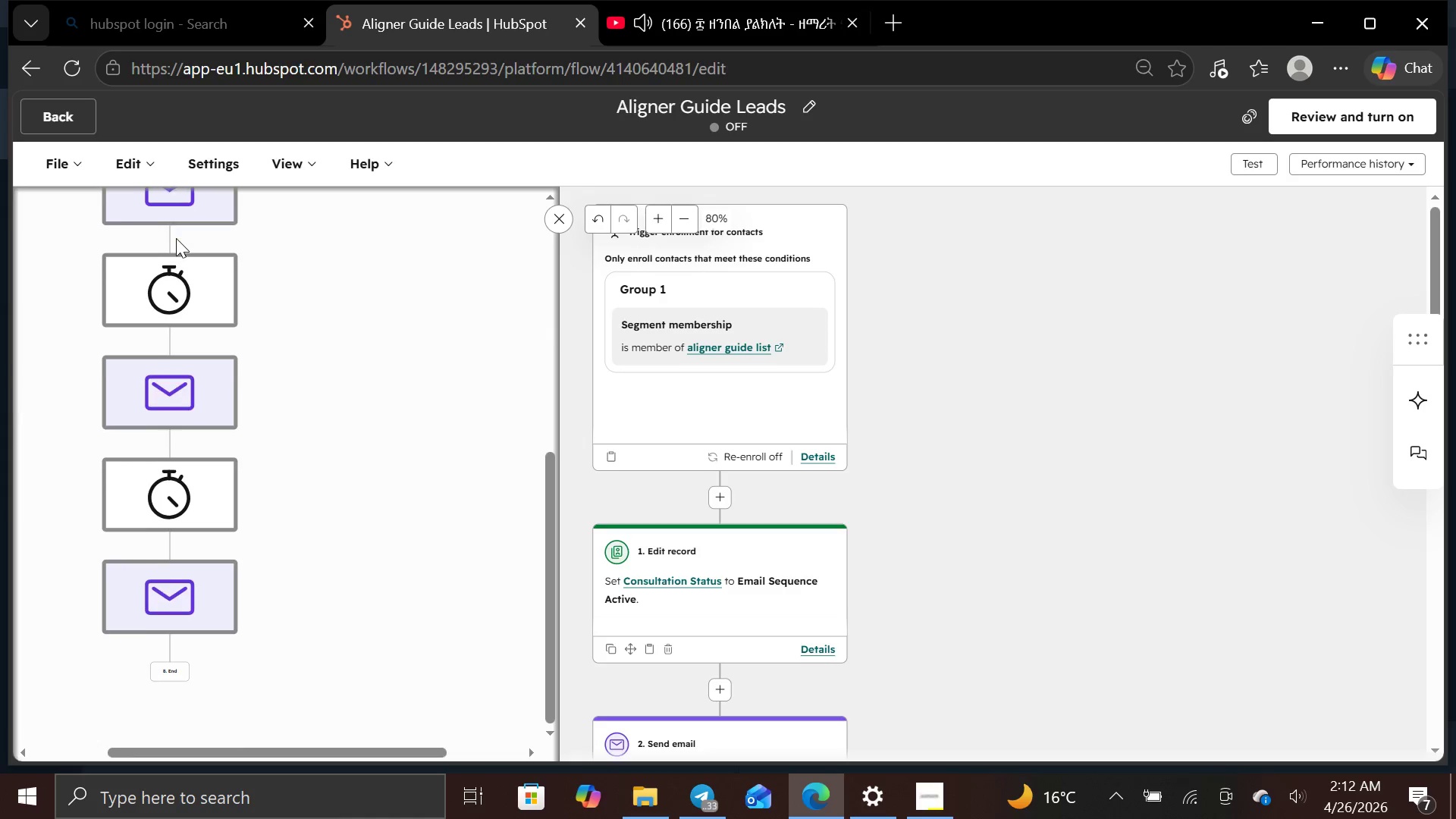 
wait(6.98)
 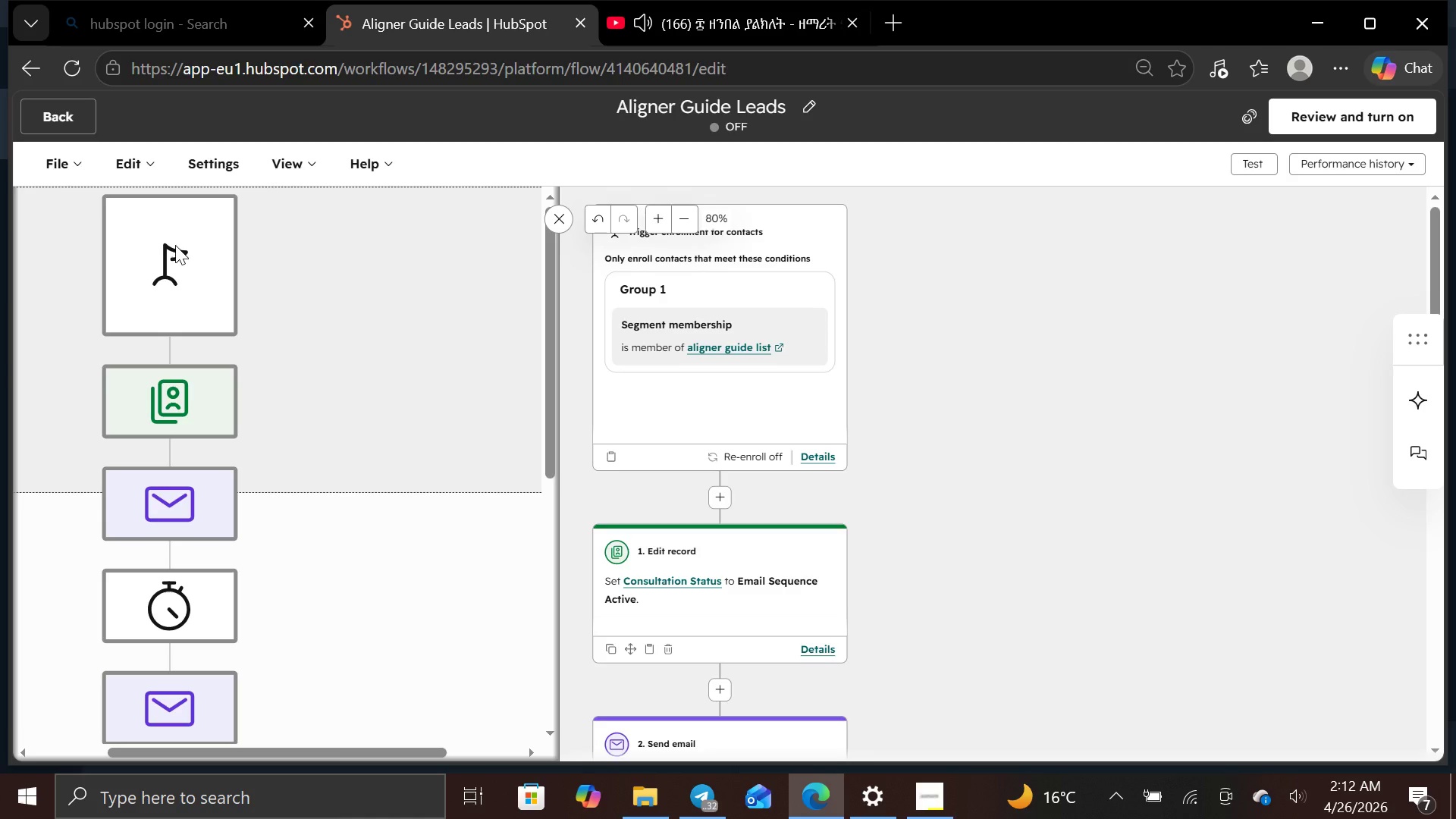 
mouse_move([174, 399])
 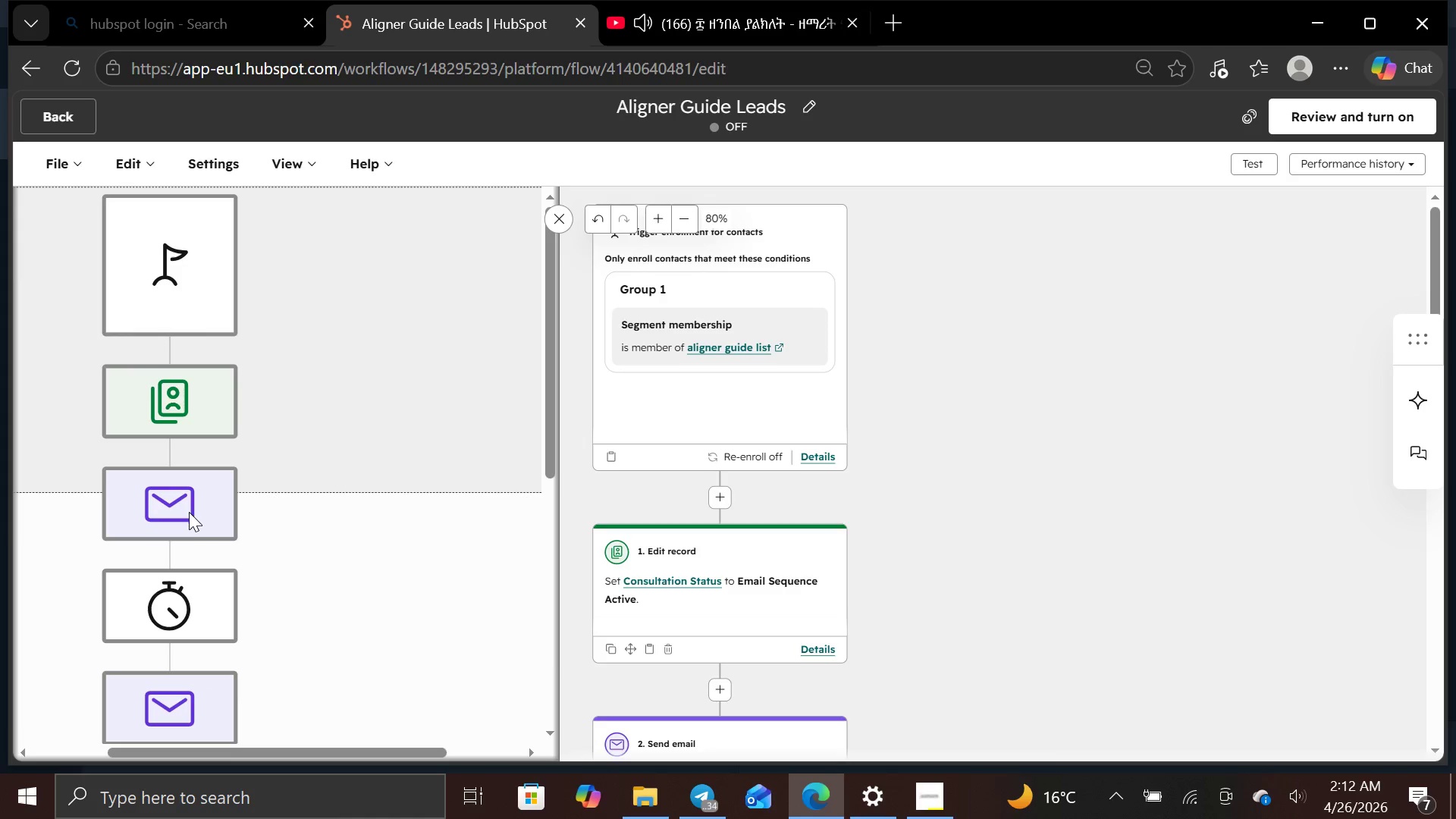 
mouse_move([185, 539])
 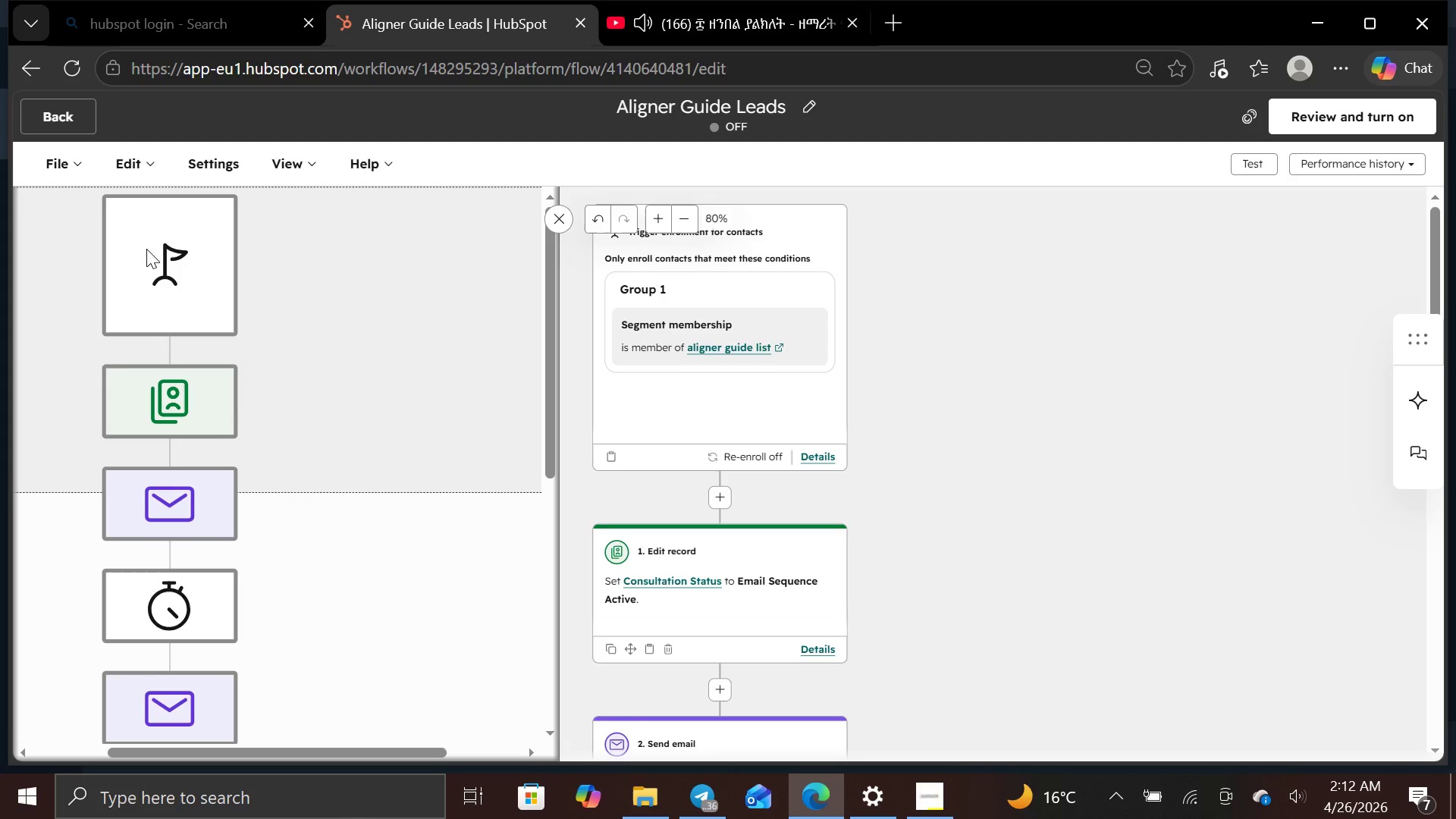 
wait(13.73)
 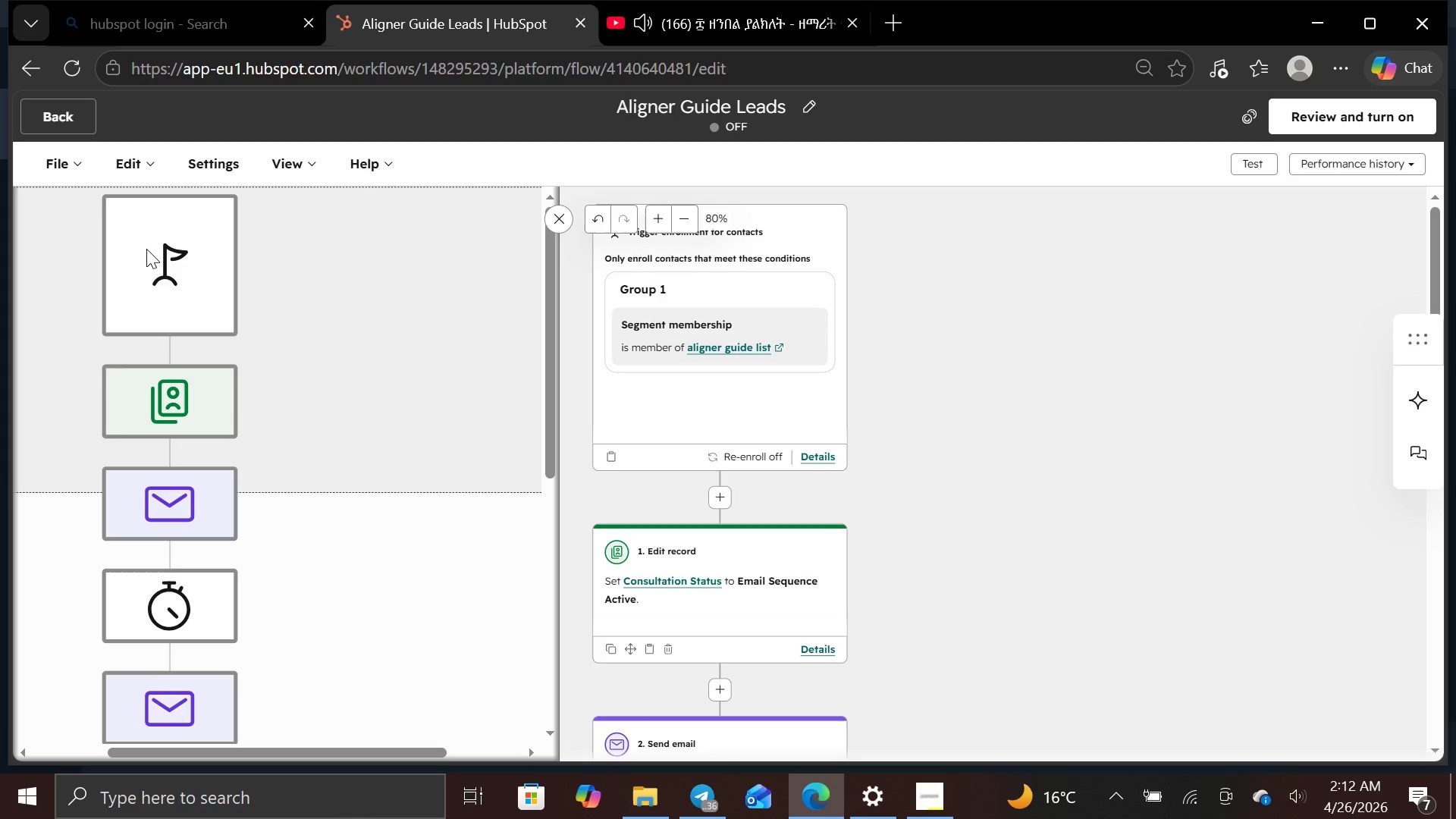 
left_click([551, 224])
 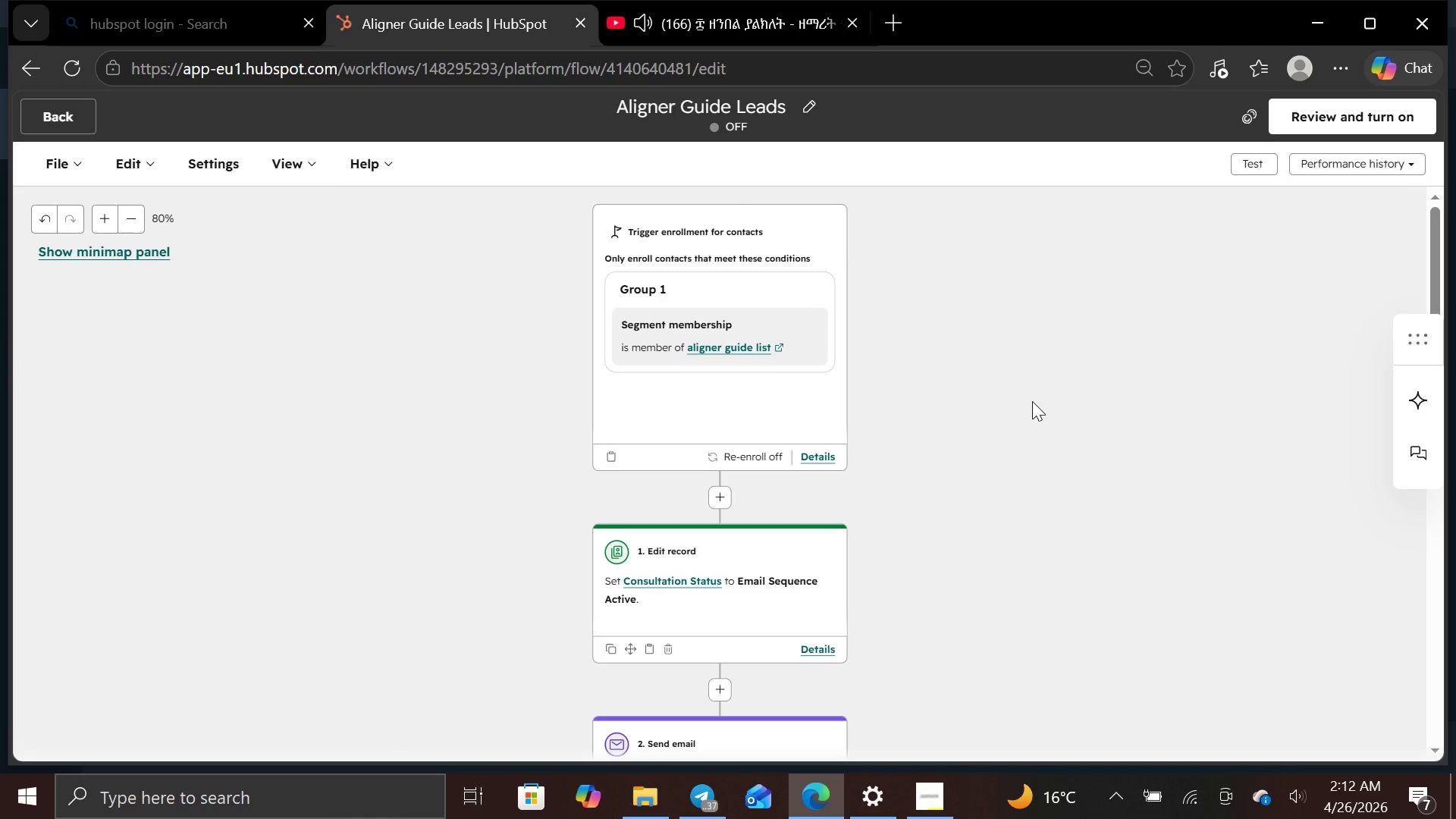 
wait(13.92)
 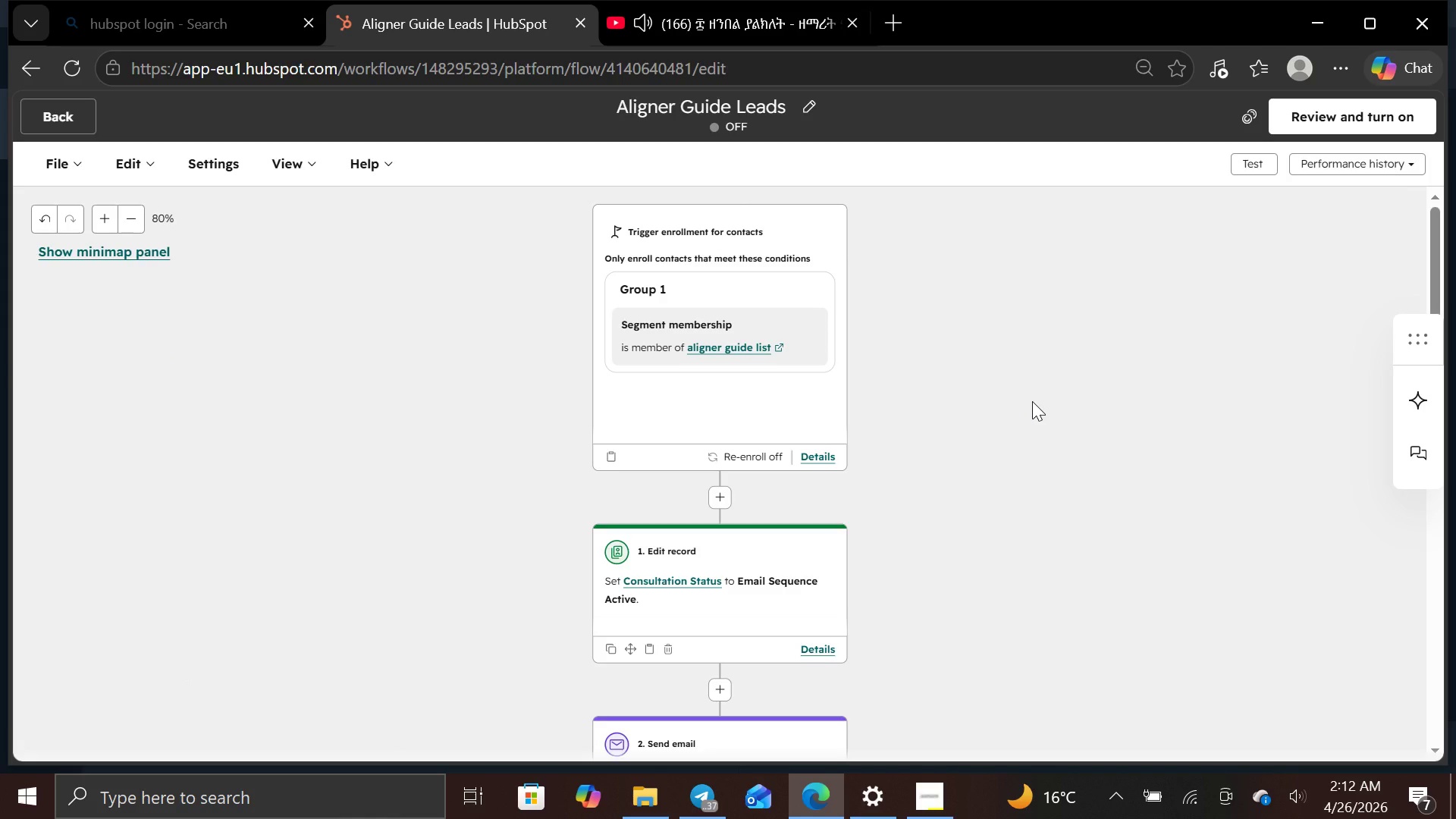 
left_click([937, 791])